 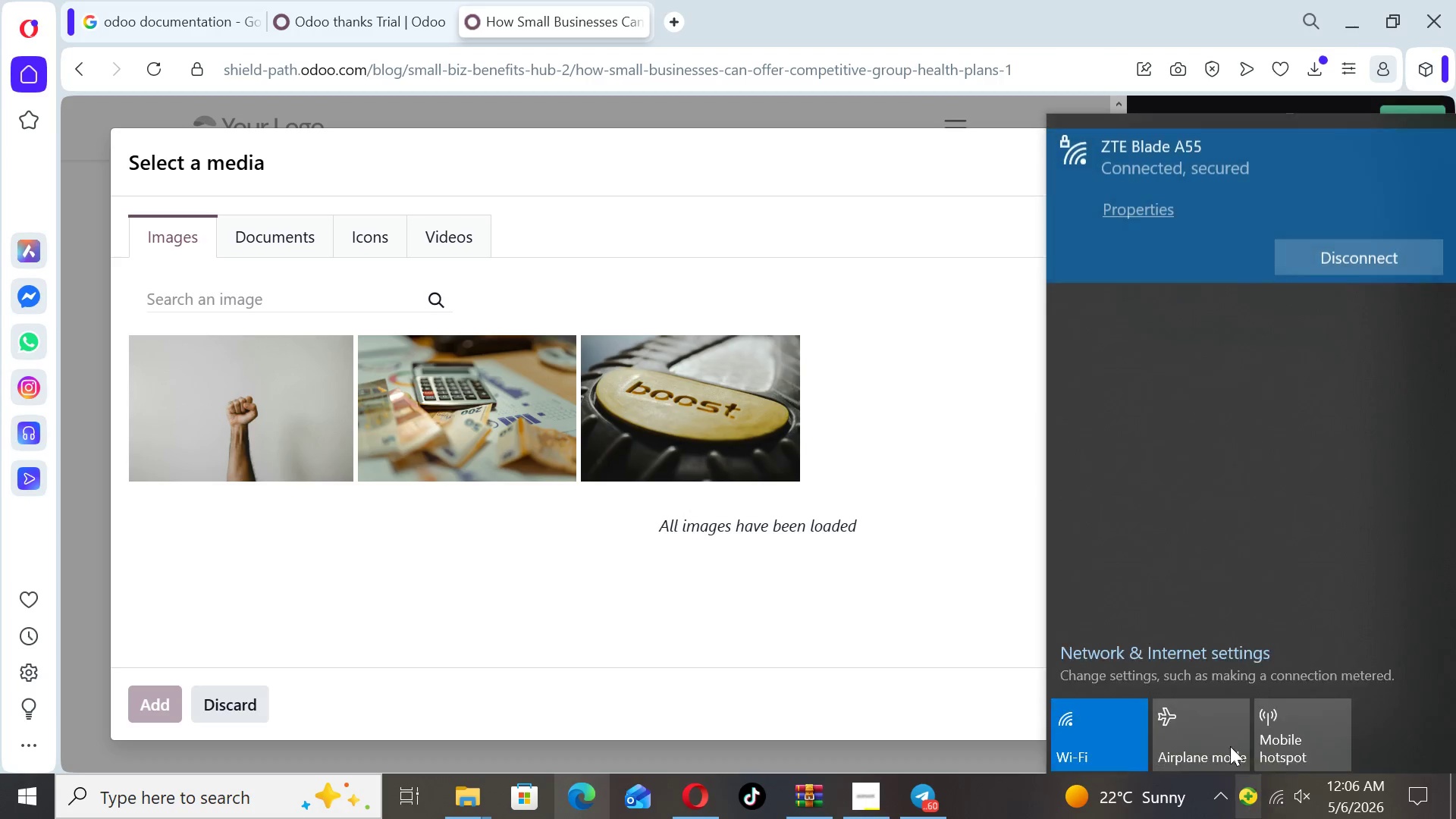 
left_click([1104, 706])
 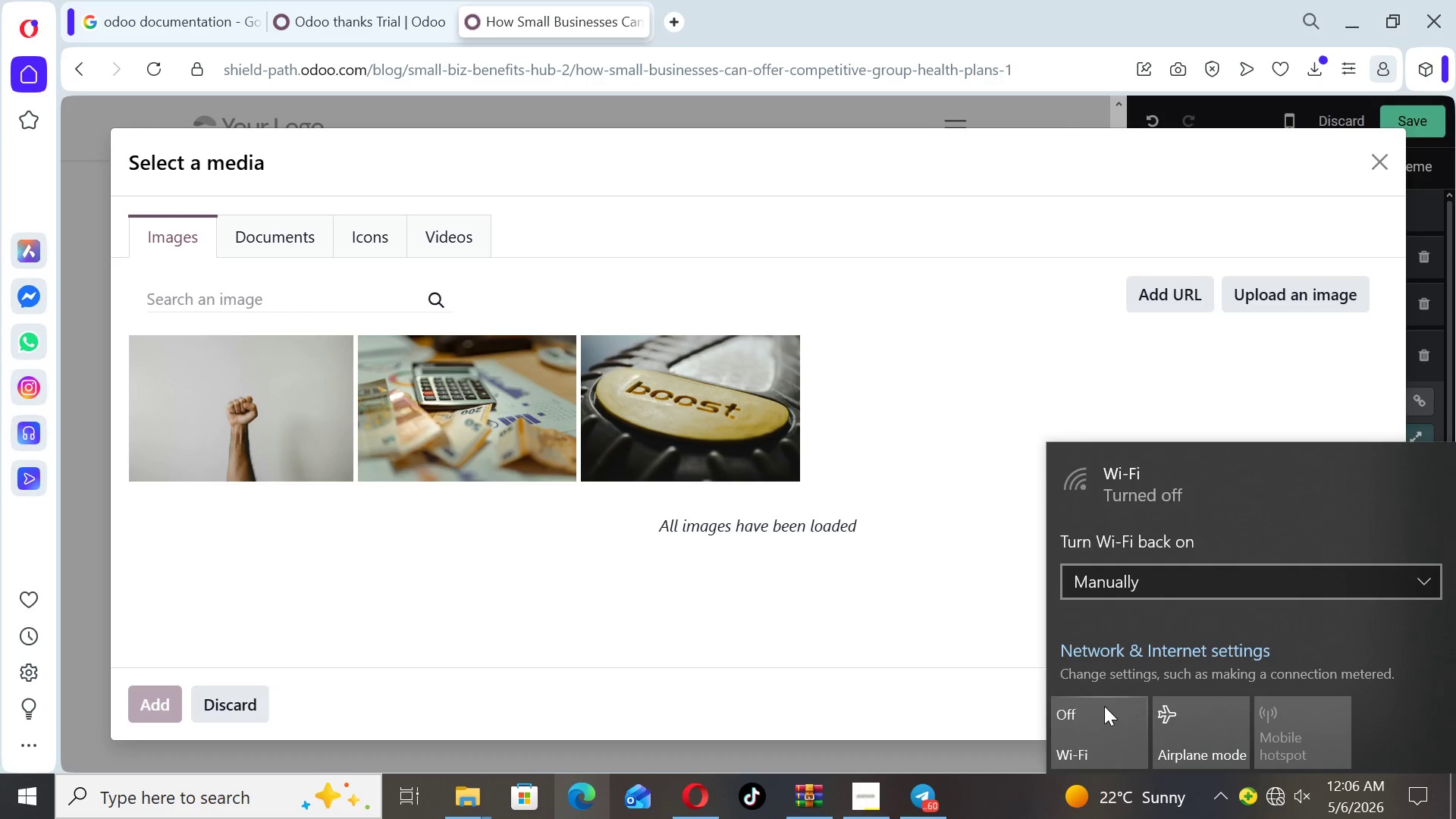 
left_click([1104, 706])
 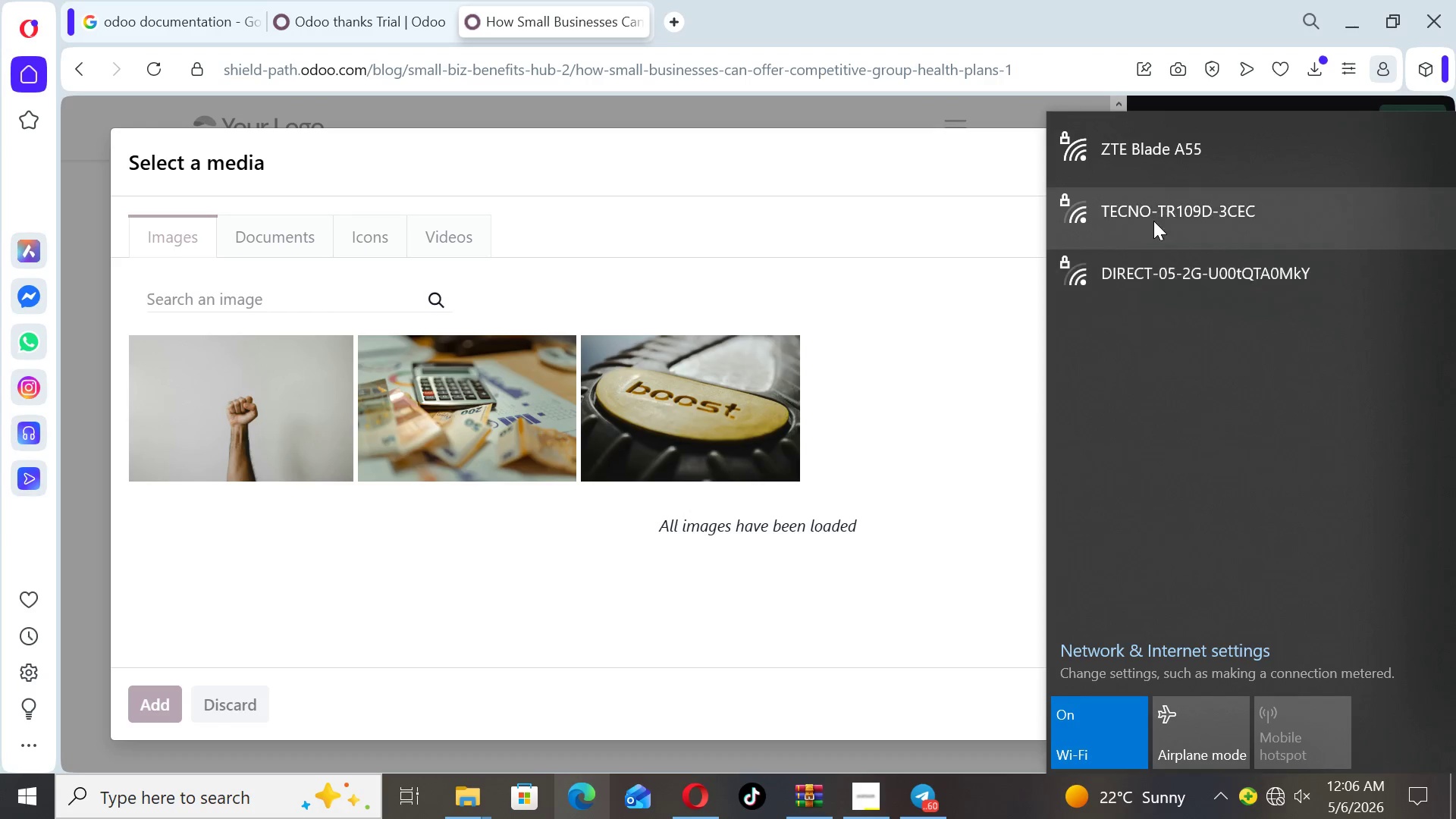 
left_click([1153, 220])
 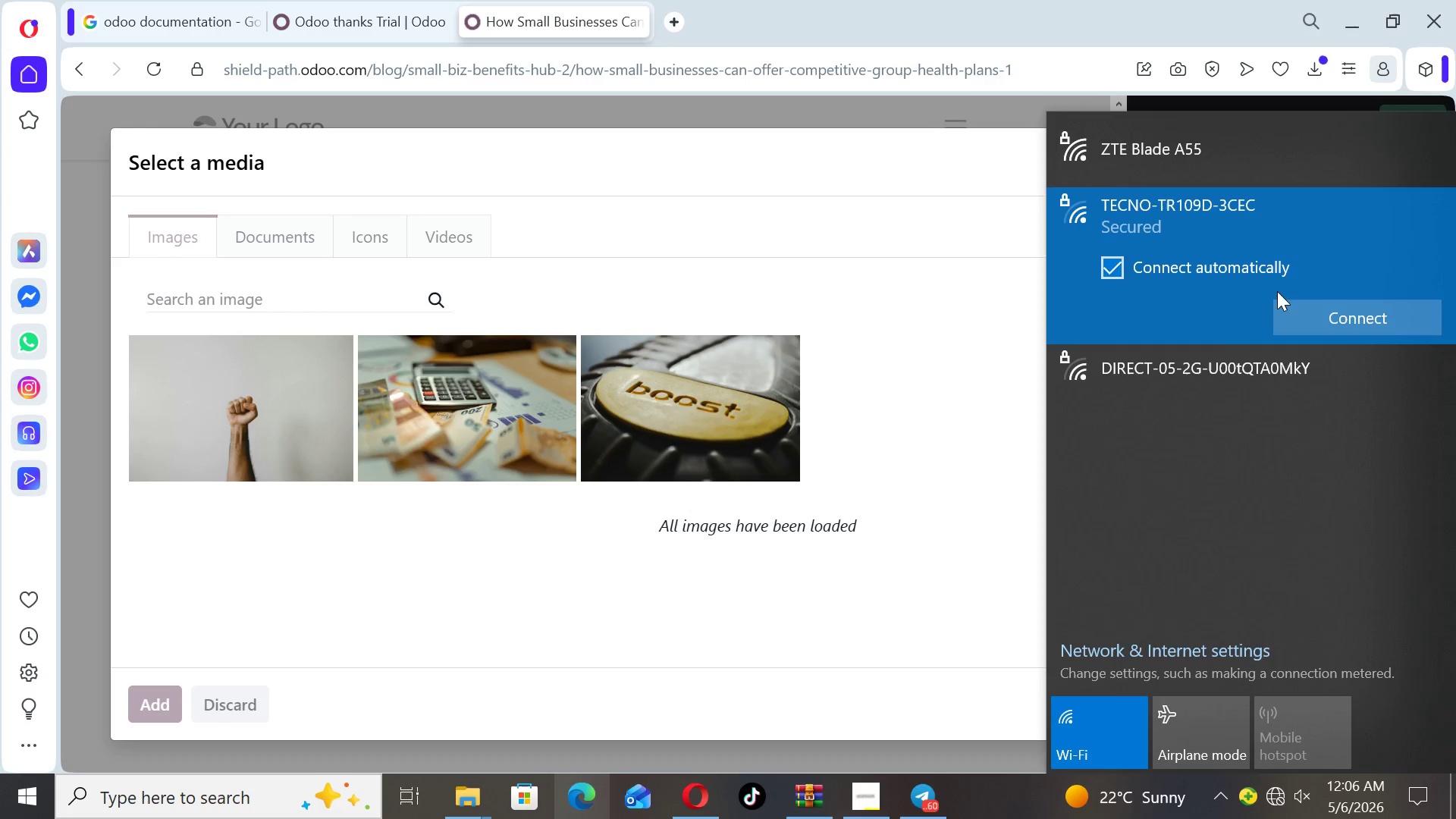 
left_click([1326, 308])
 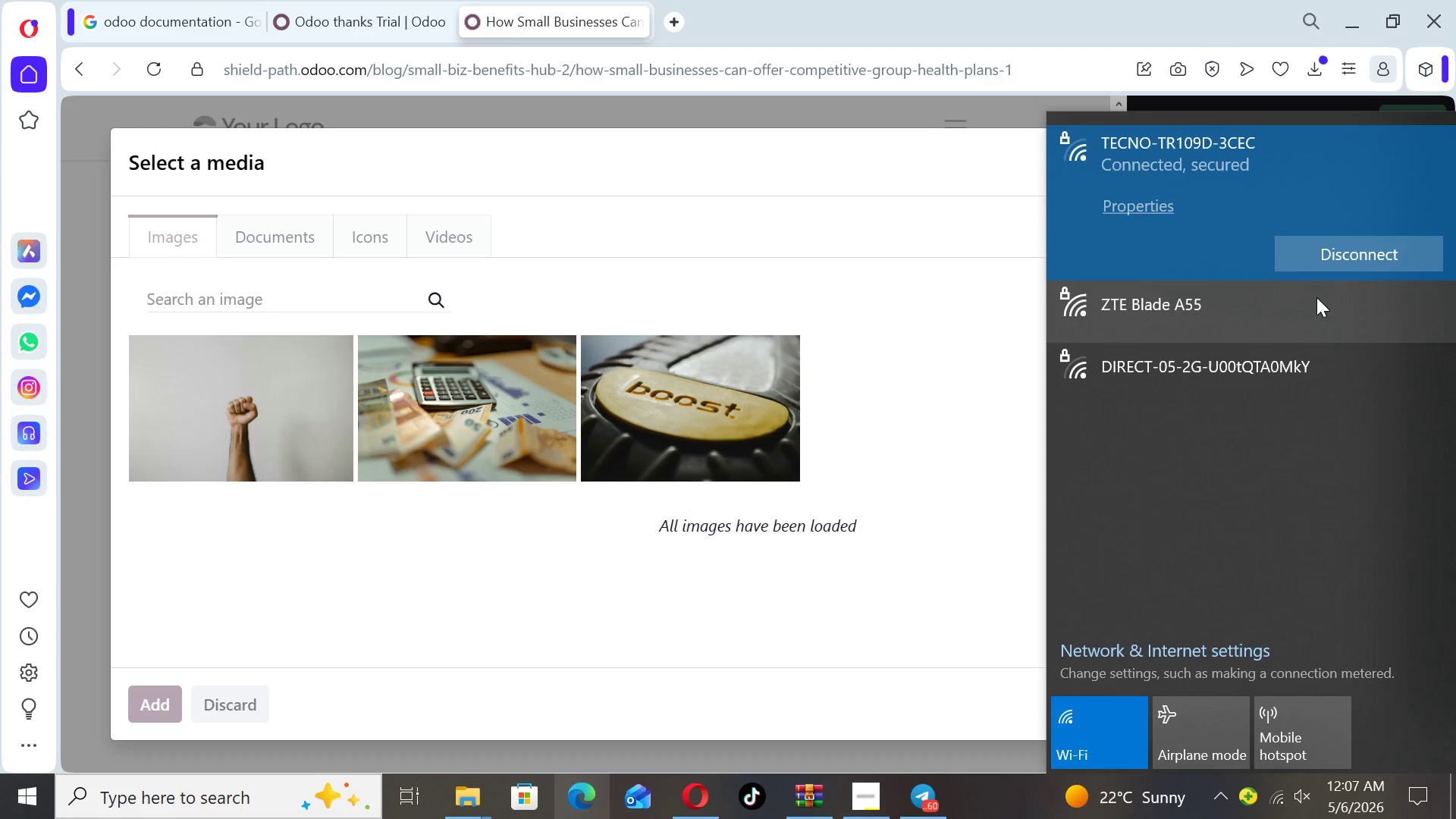 
wait(7.19)
 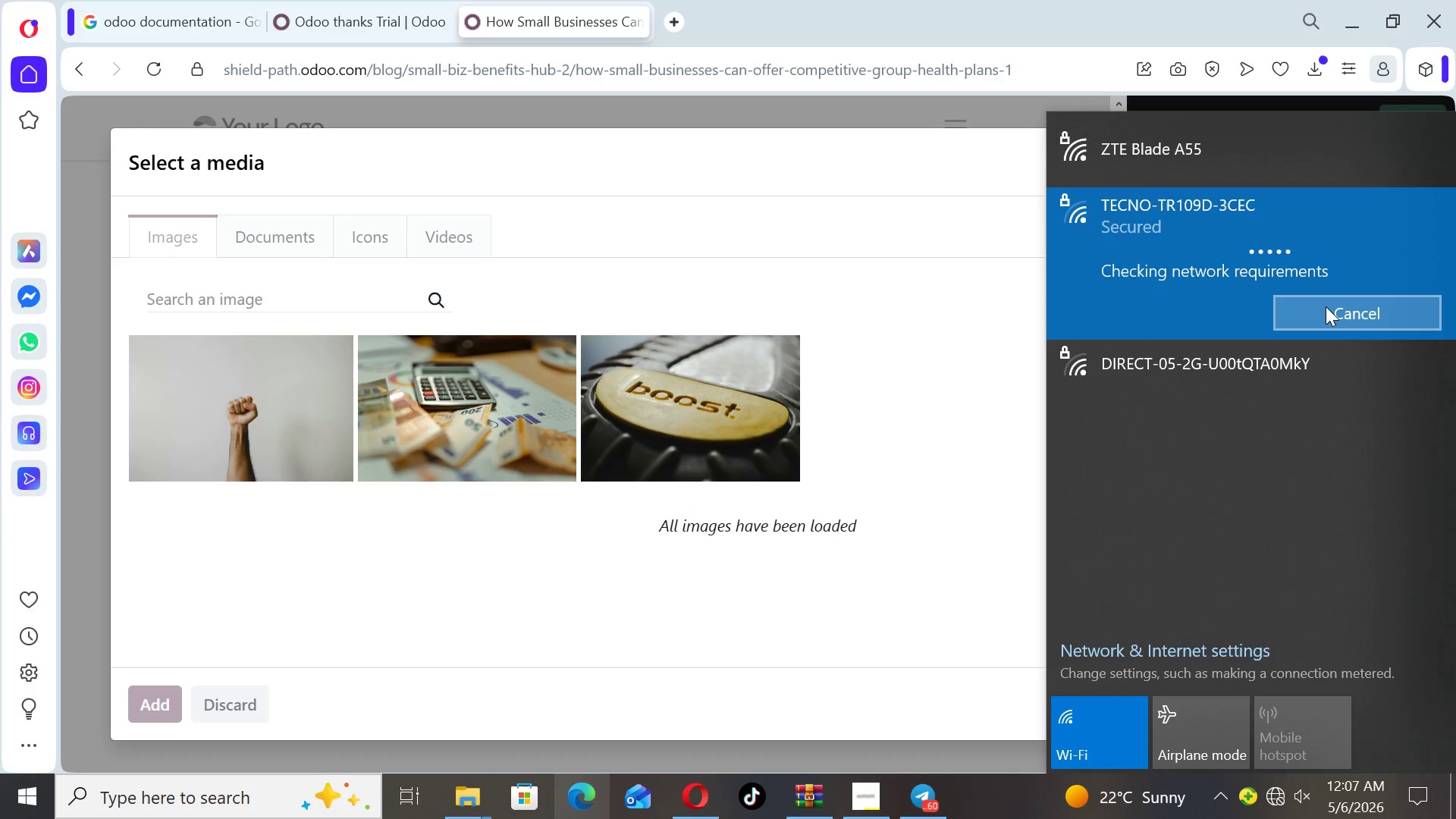 
left_click([867, 793])